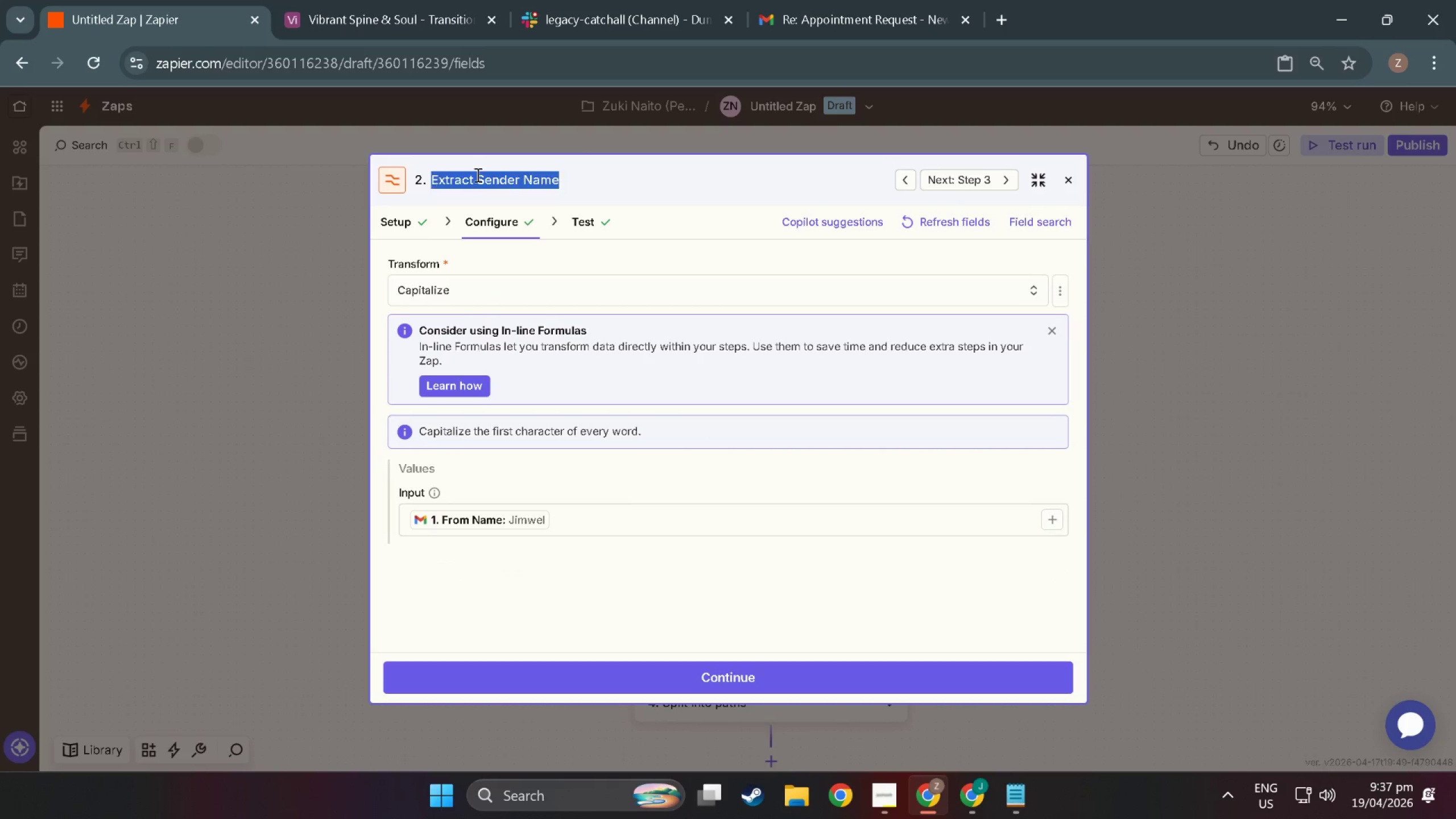 
scroll: coordinate [451, 486], scroll_direction: up, amount: 23.0
 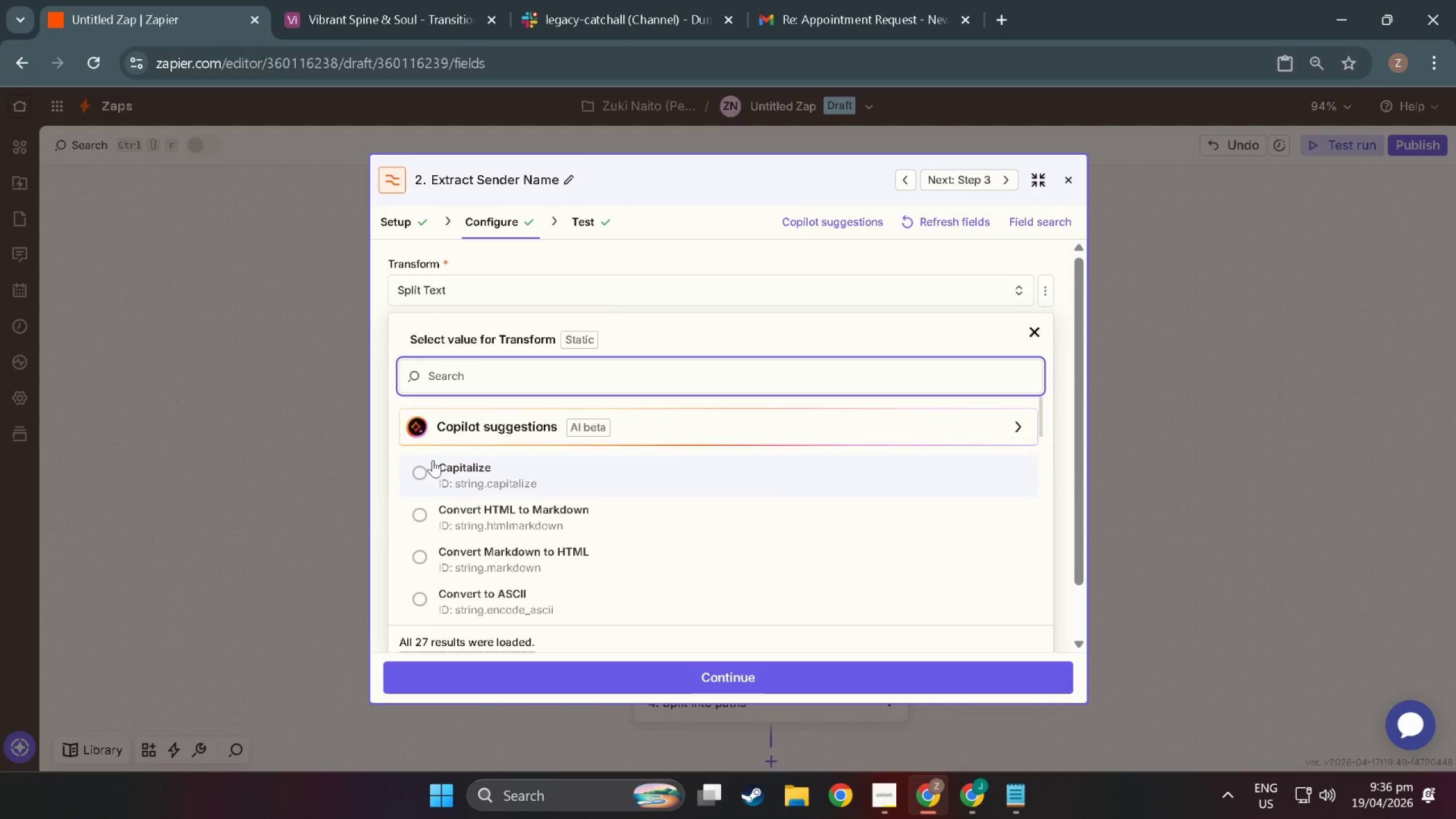 
left_click([470, 175])
 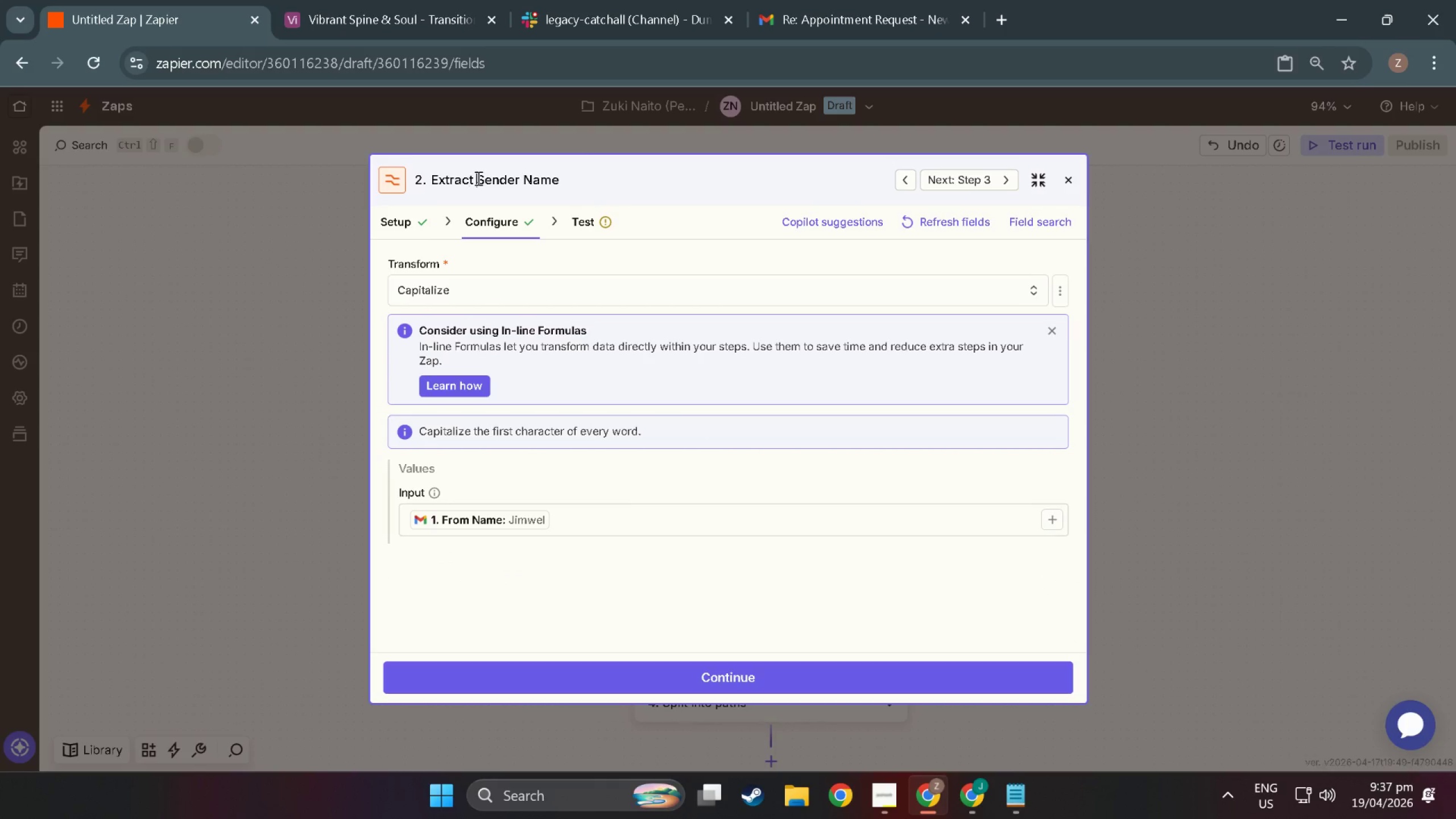 
left_click([477, 178])
 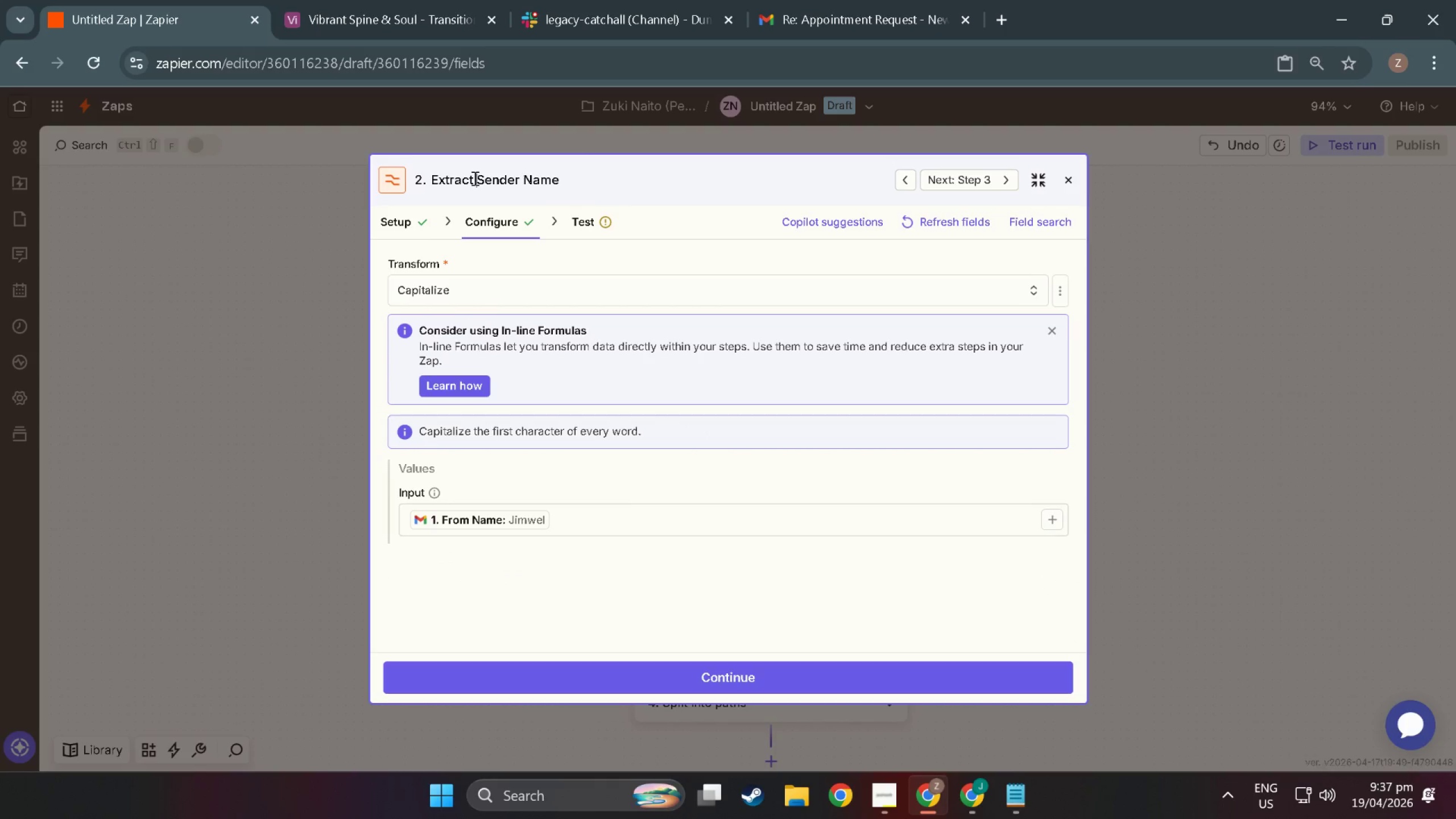 
left_click([474, 178])
 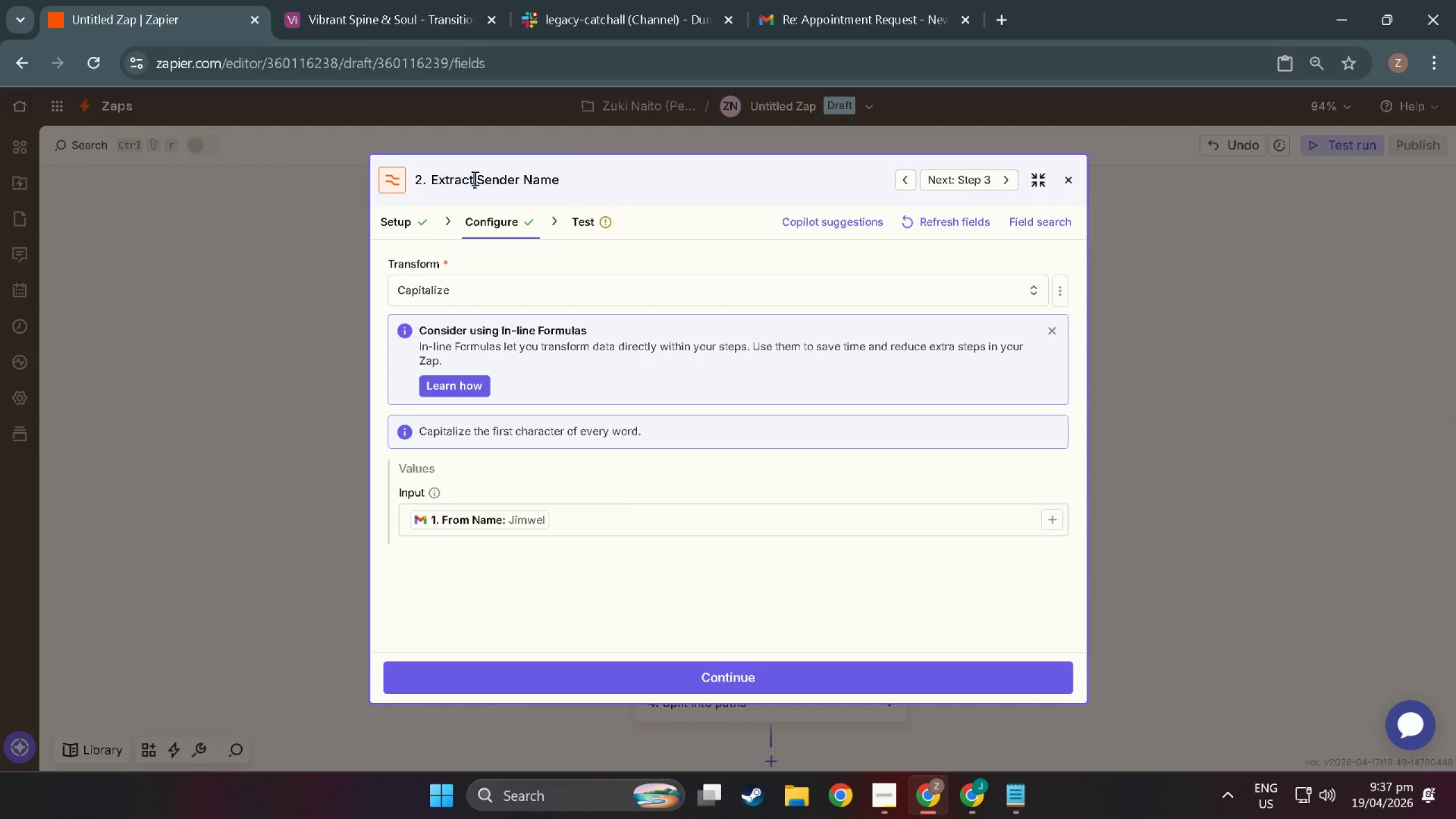 
left_click_drag(start_coordinate=[474, 178], to_coordinate=[420, 178])
 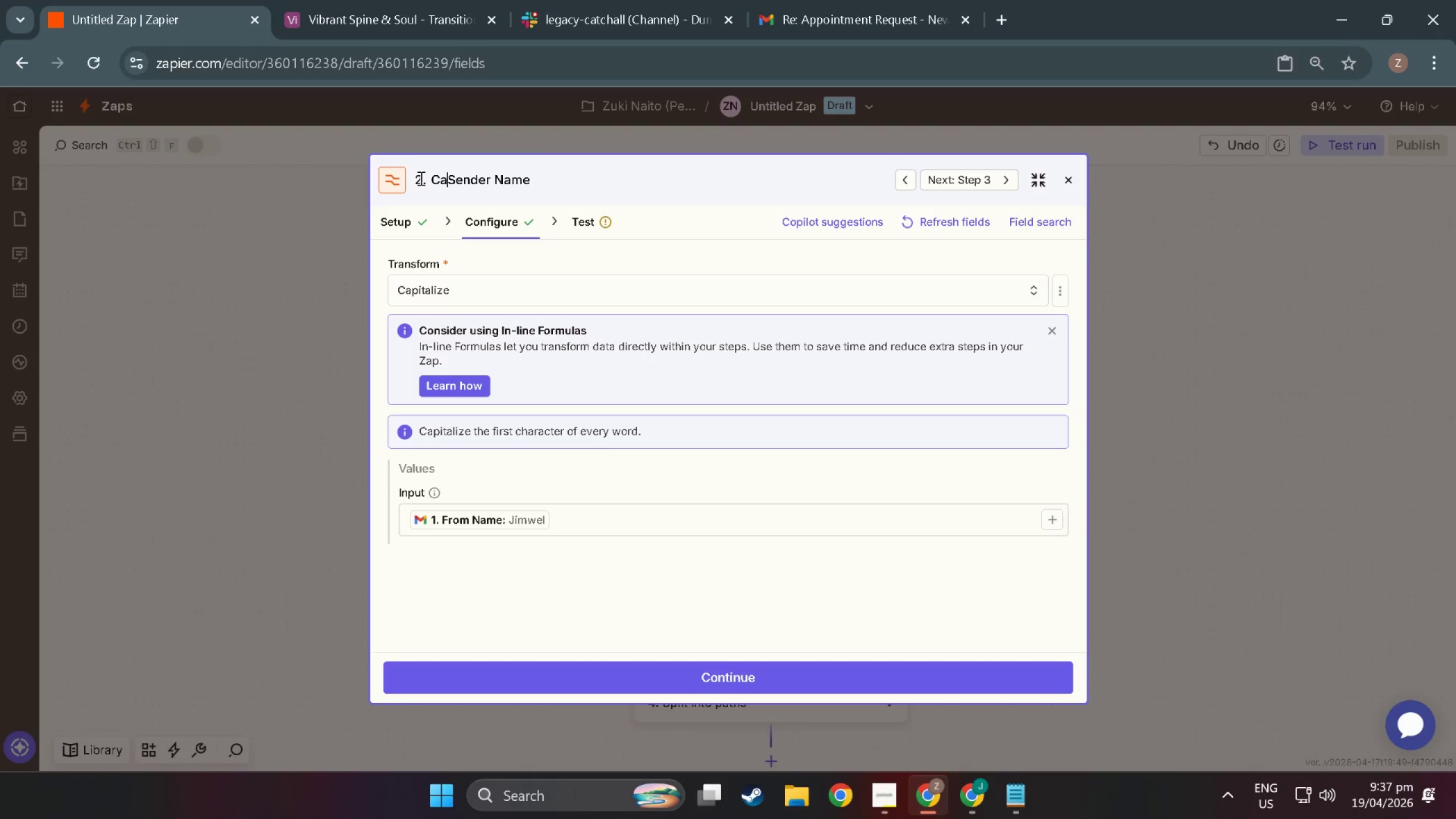 
type(Capoi)
key(Backspace)
key(Backspace)
key(Backspace)
type(pitalize )
 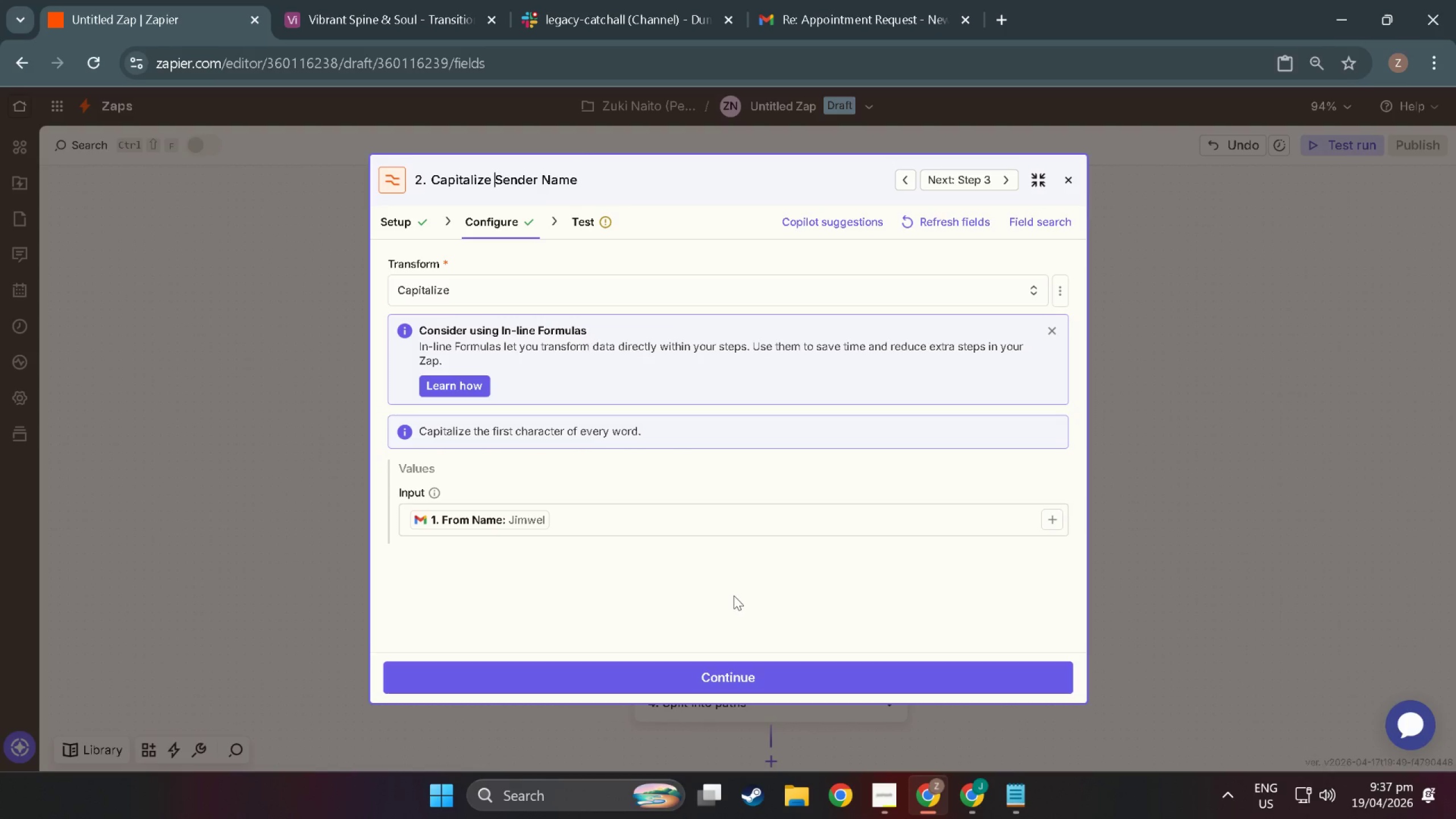 
left_click([756, 663])
 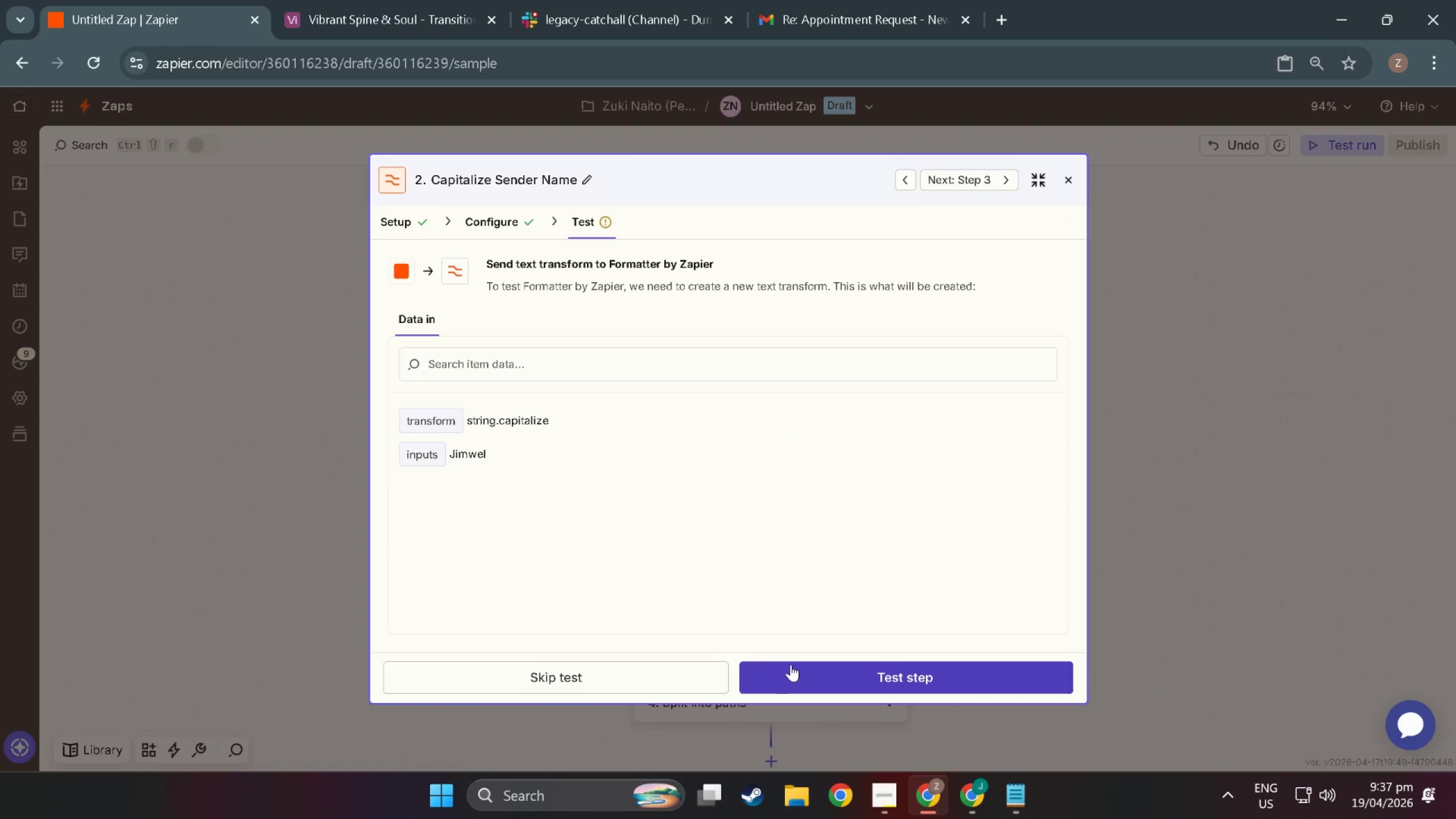 
wait(9.06)
 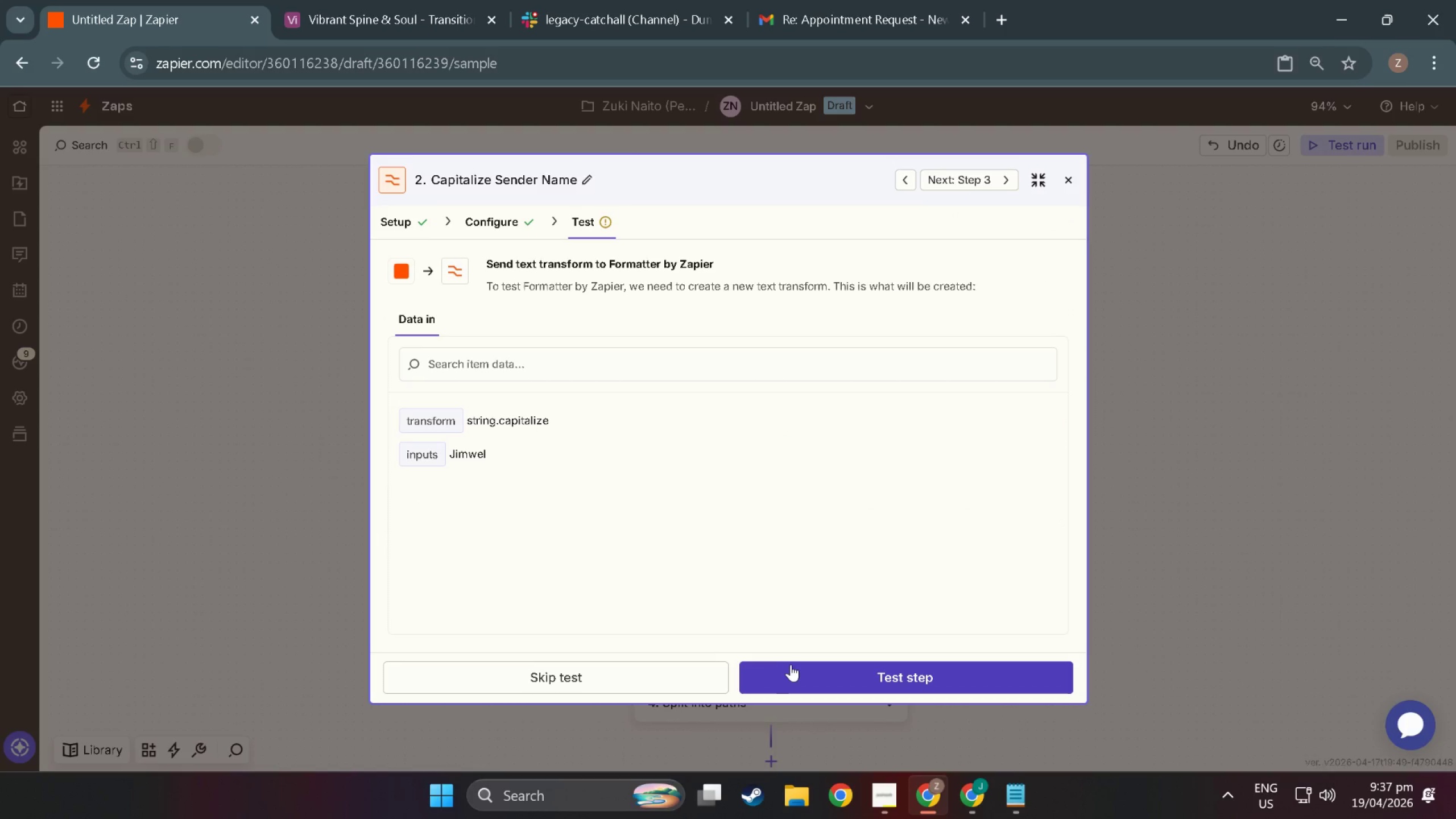 
left_click([638, 684])
 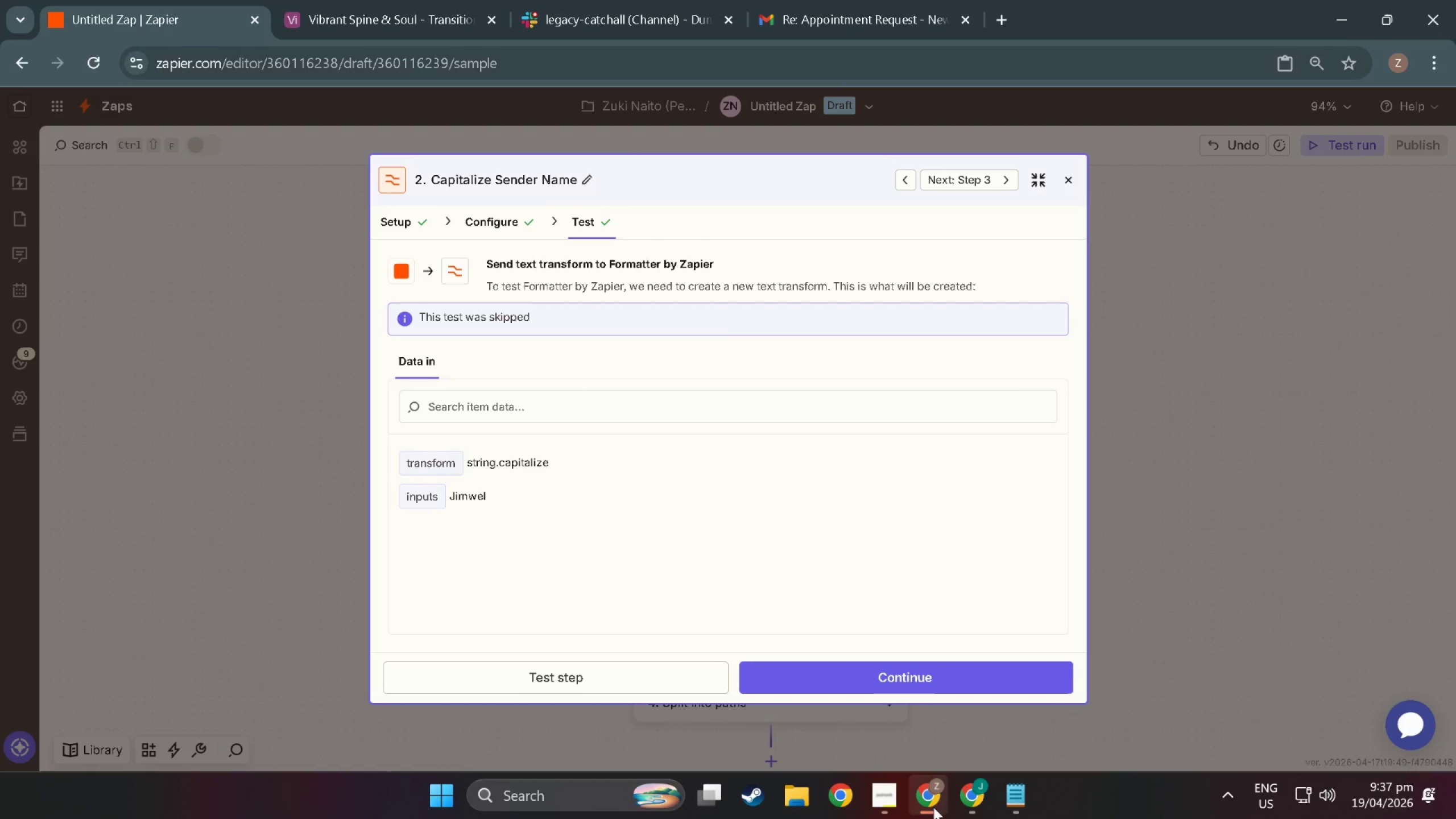 
left_click([948, 662])
 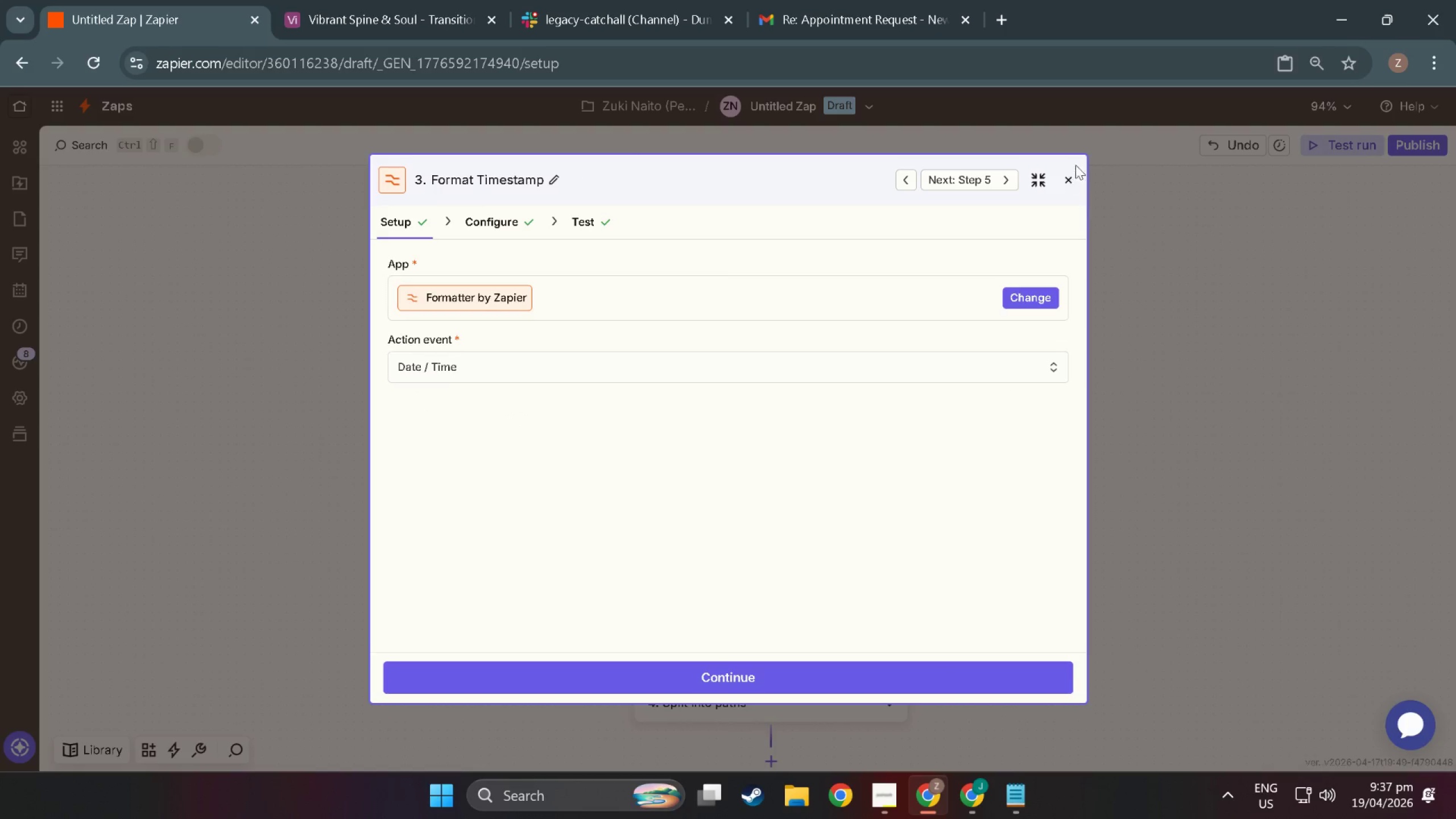 
double_click([1073, 177])
 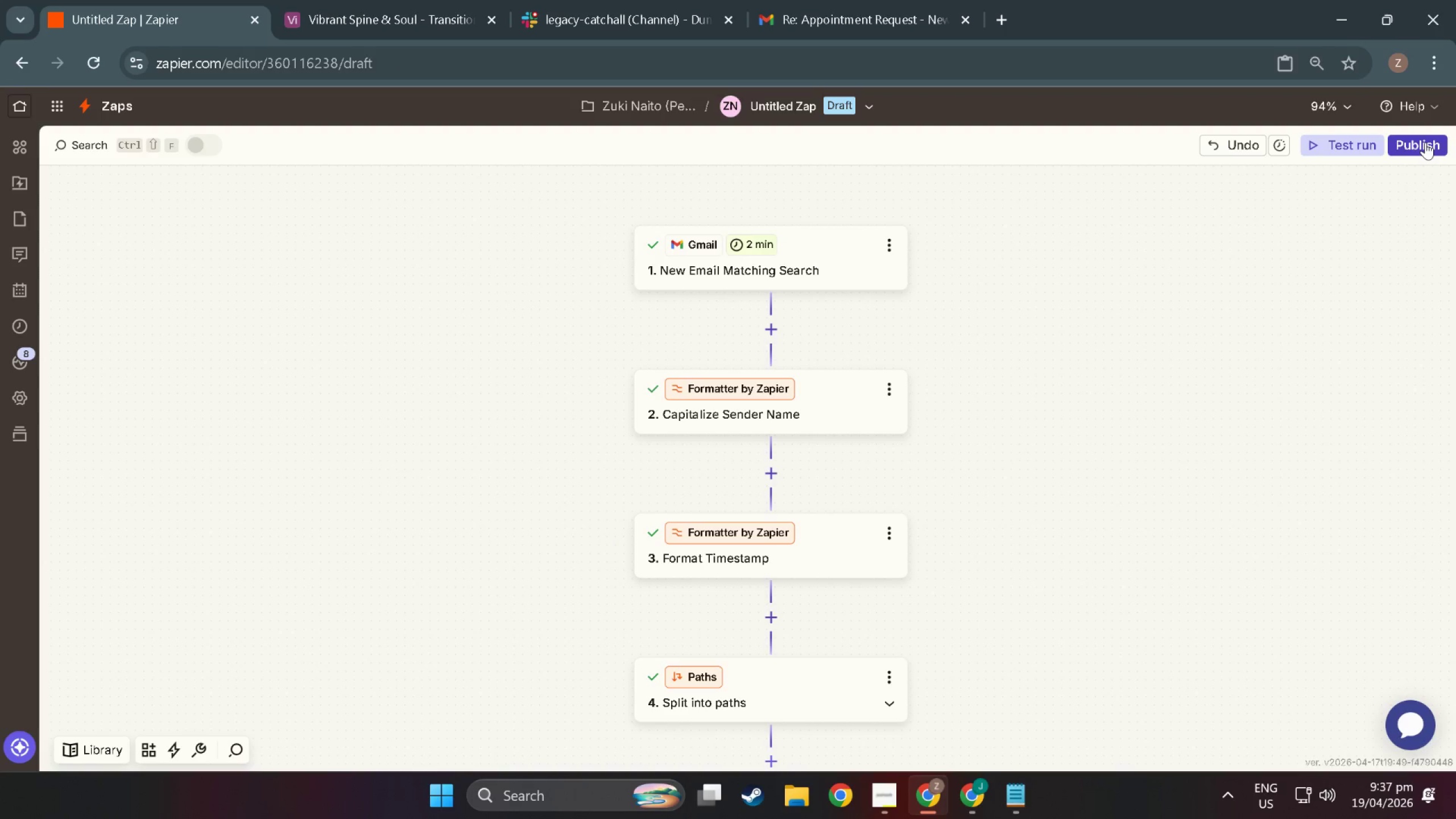 
left_click([1425, 142])
 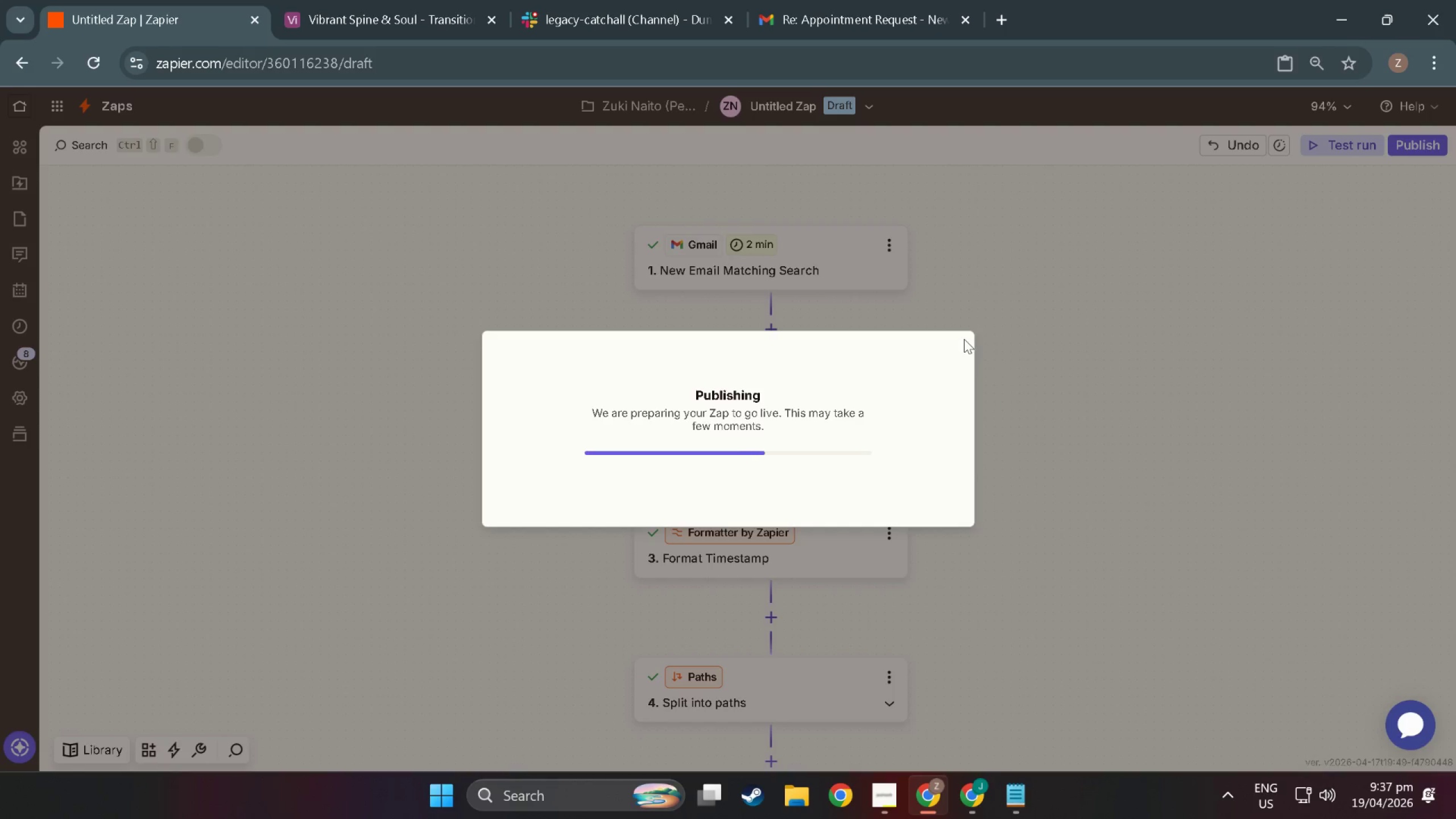 
wait(8.34)
 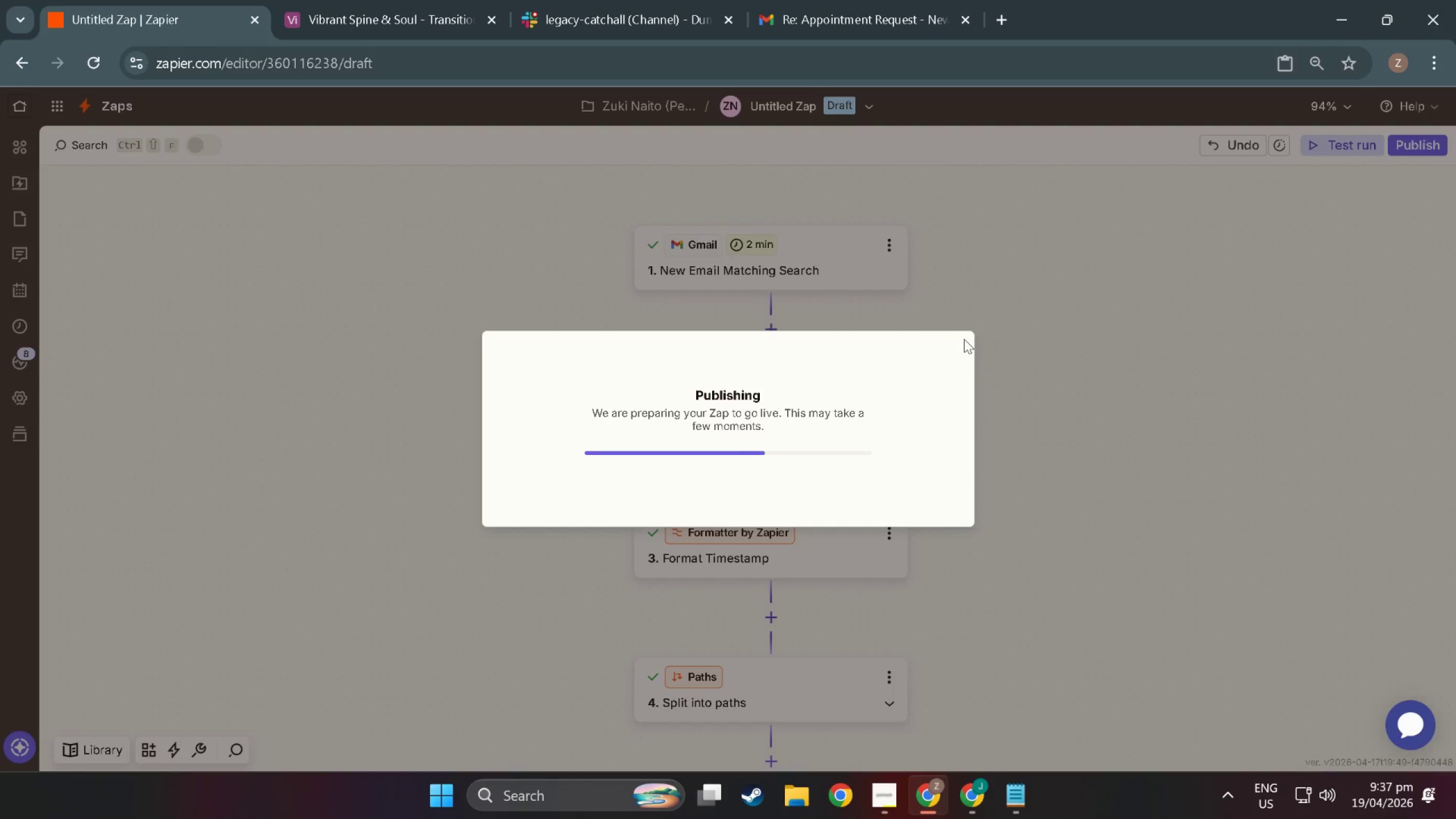 
left_click([1019, 803])
 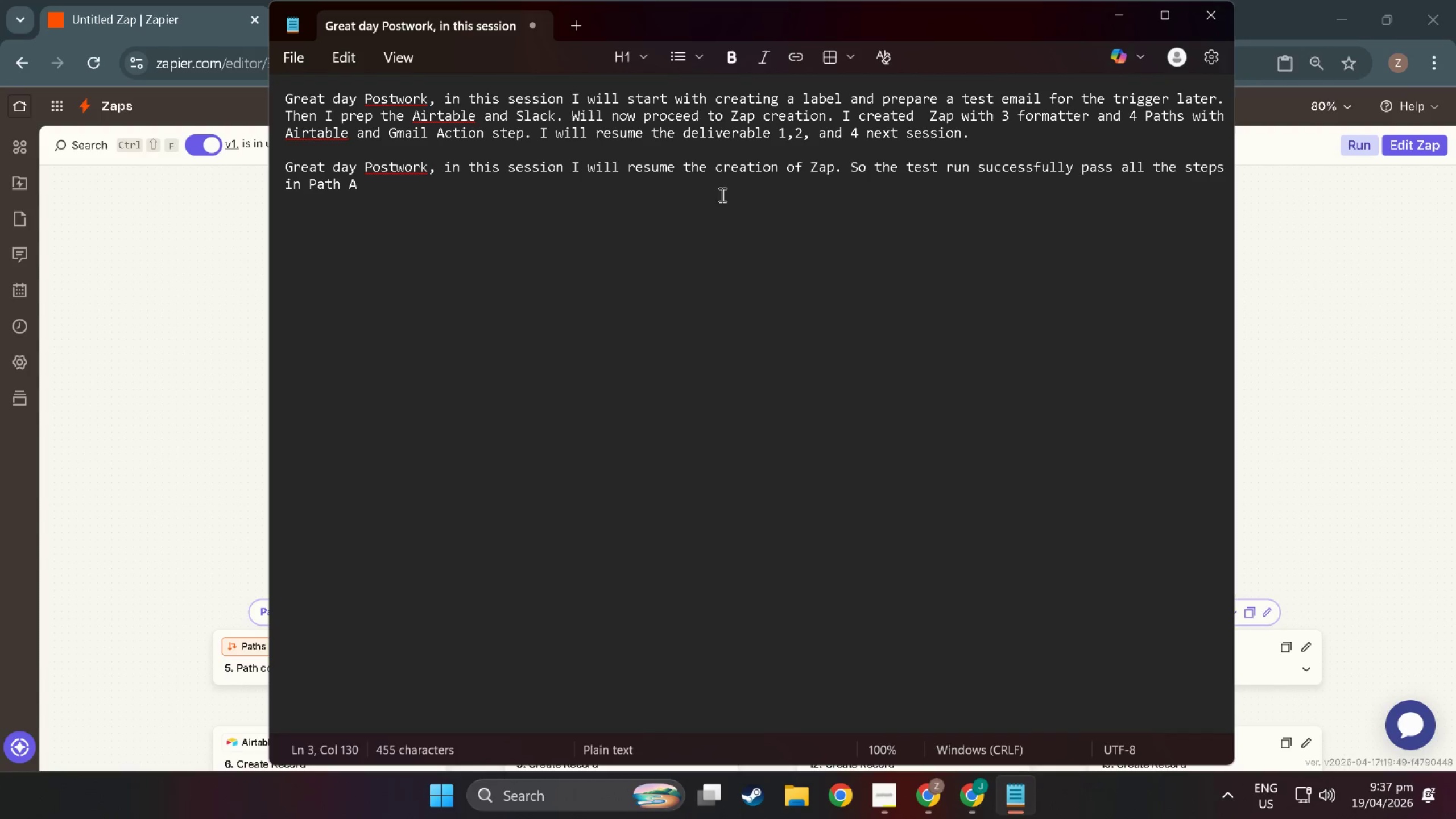 
left_click([709, 208])
 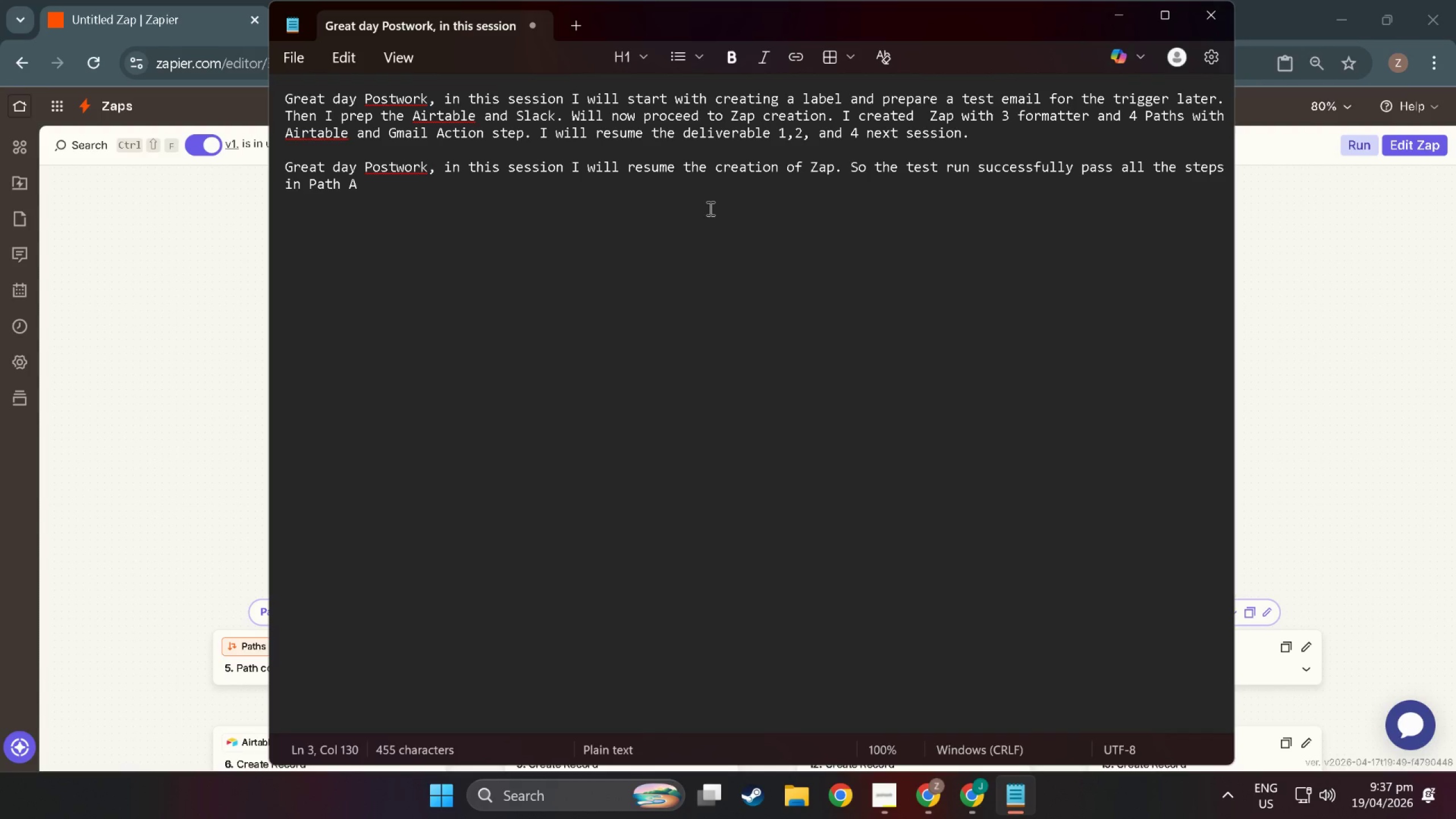 
type(=)
key(Backspace)
type(.)
key(Backspace)
key(Backspace)
type(. OP)
key(Backspace)
key(Backspace)
type(Pui)
key(Backspace)
type(blished the Zap now wo)
key(Backspace)
type(ill do a s)
key(Backspace)
type(Test run live)
 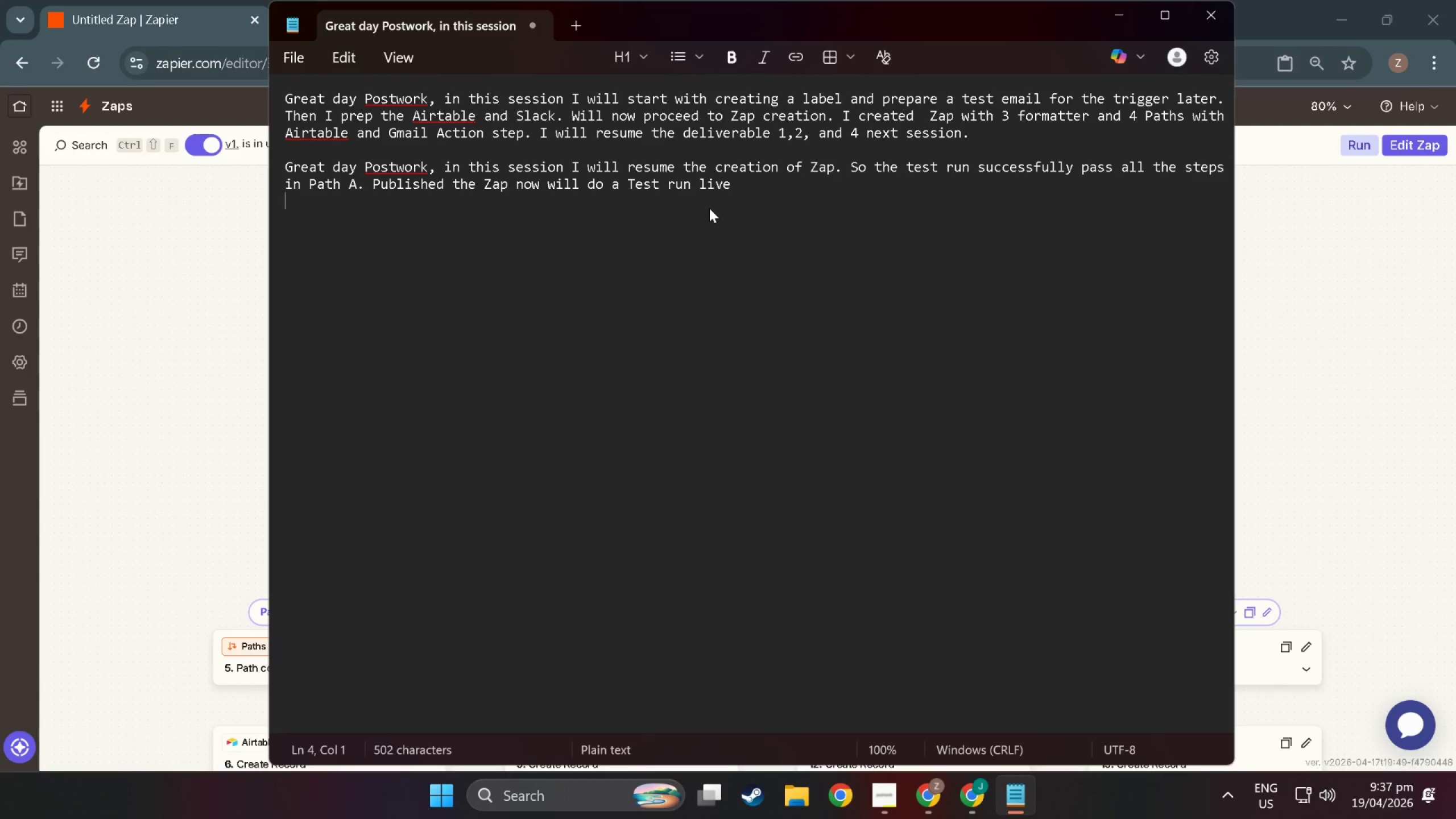 
 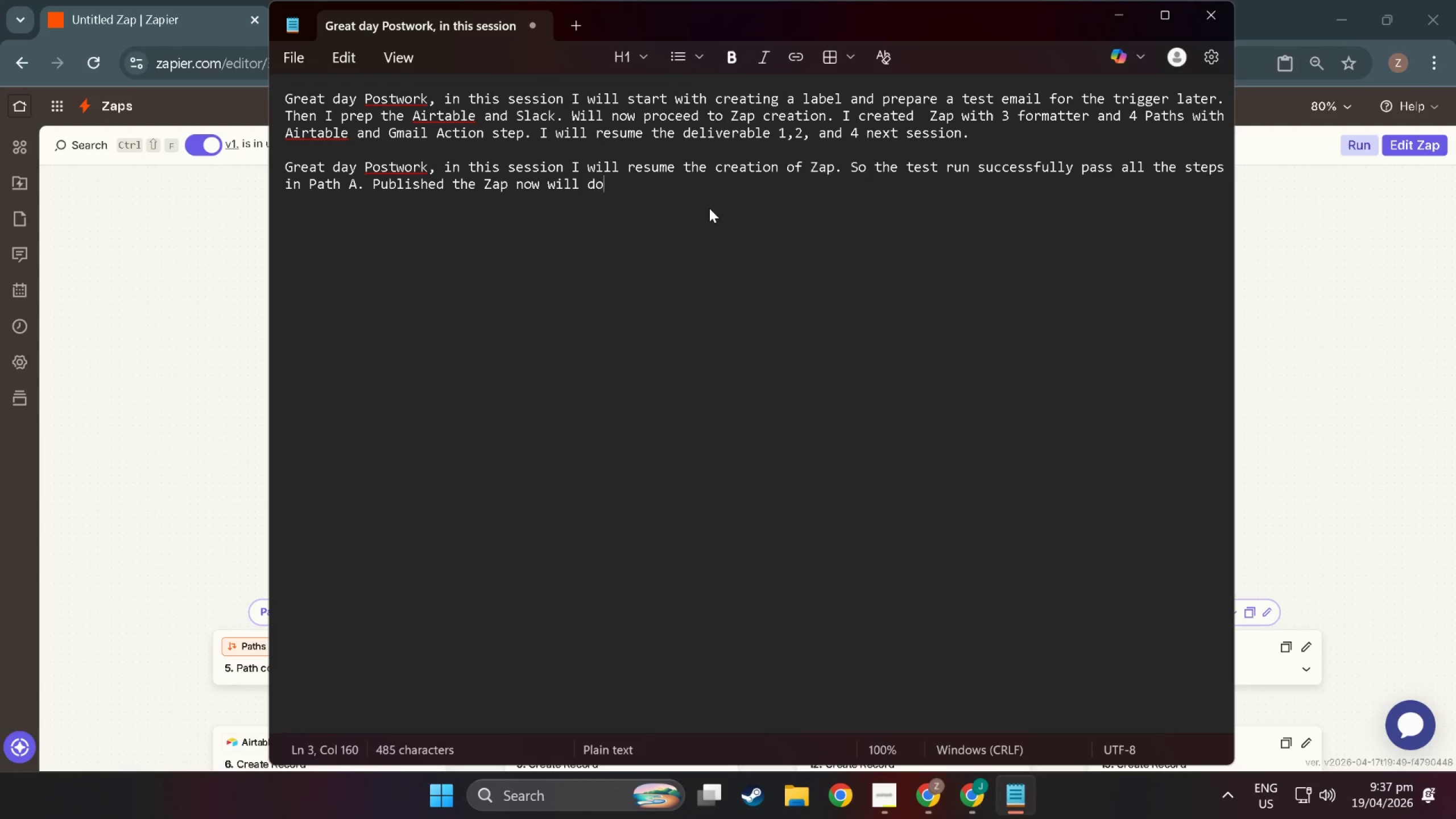 
key(Enter)
 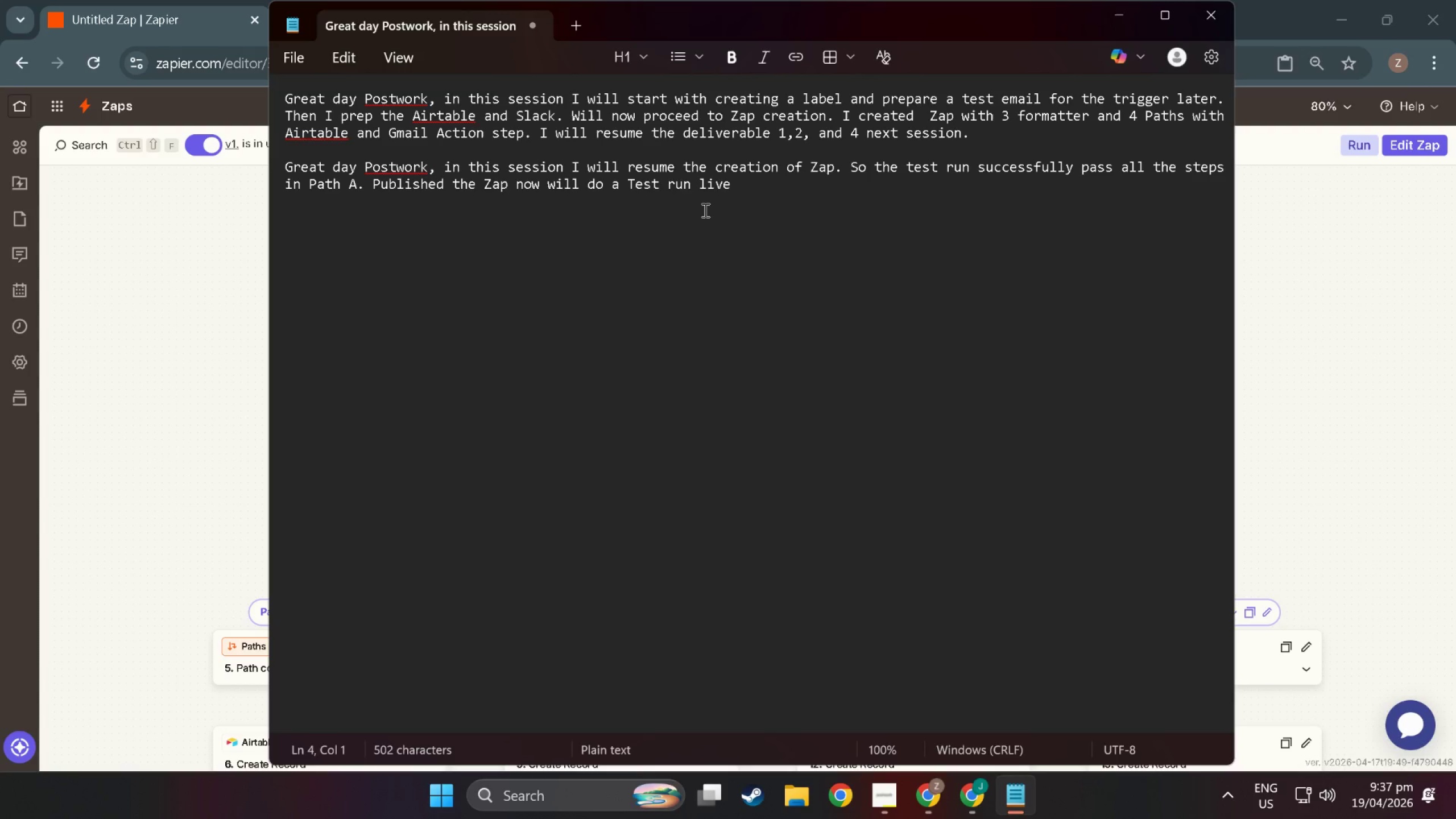 
key(Alt+Tab)
 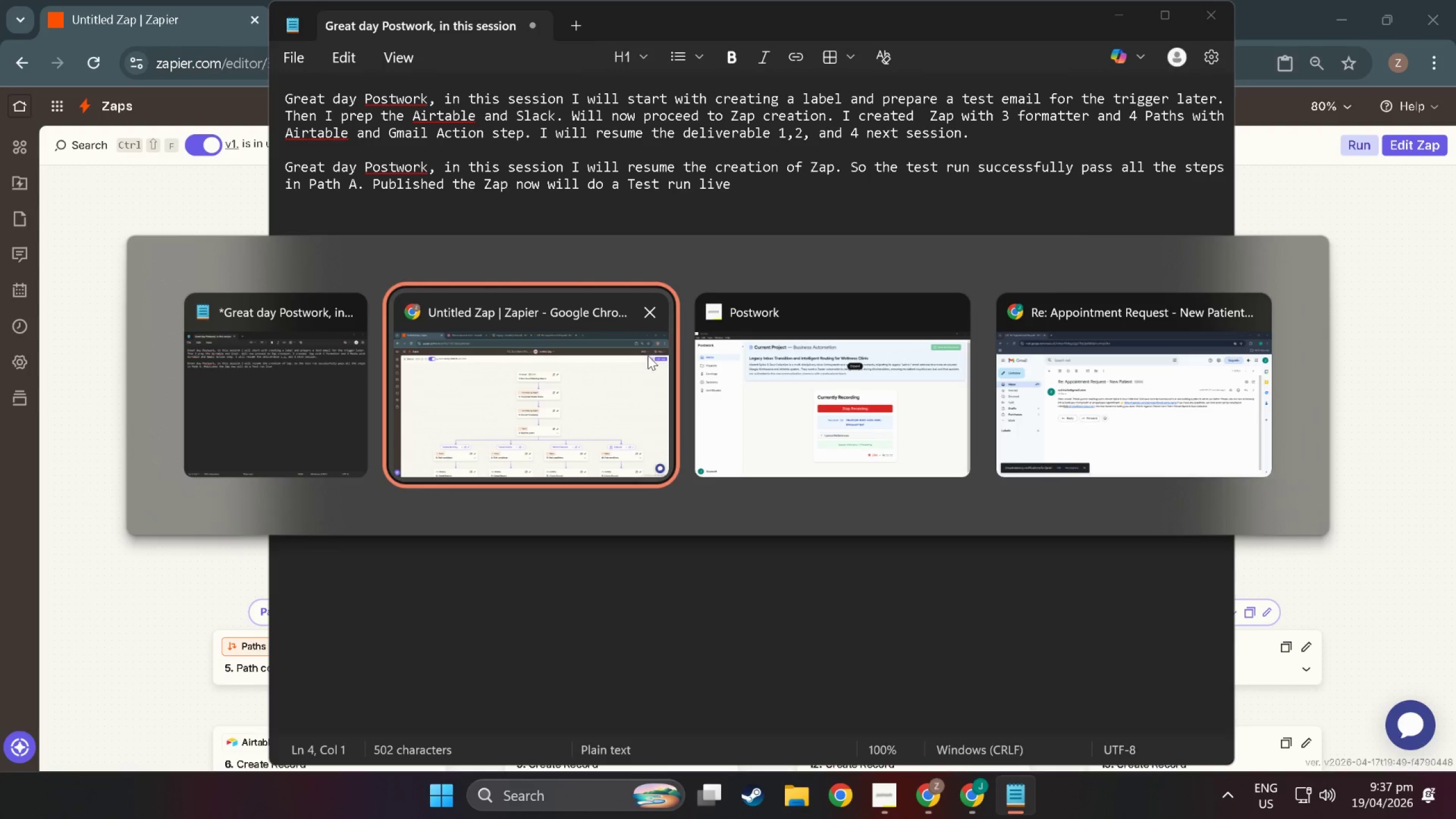 
key(Alt+Tab)